 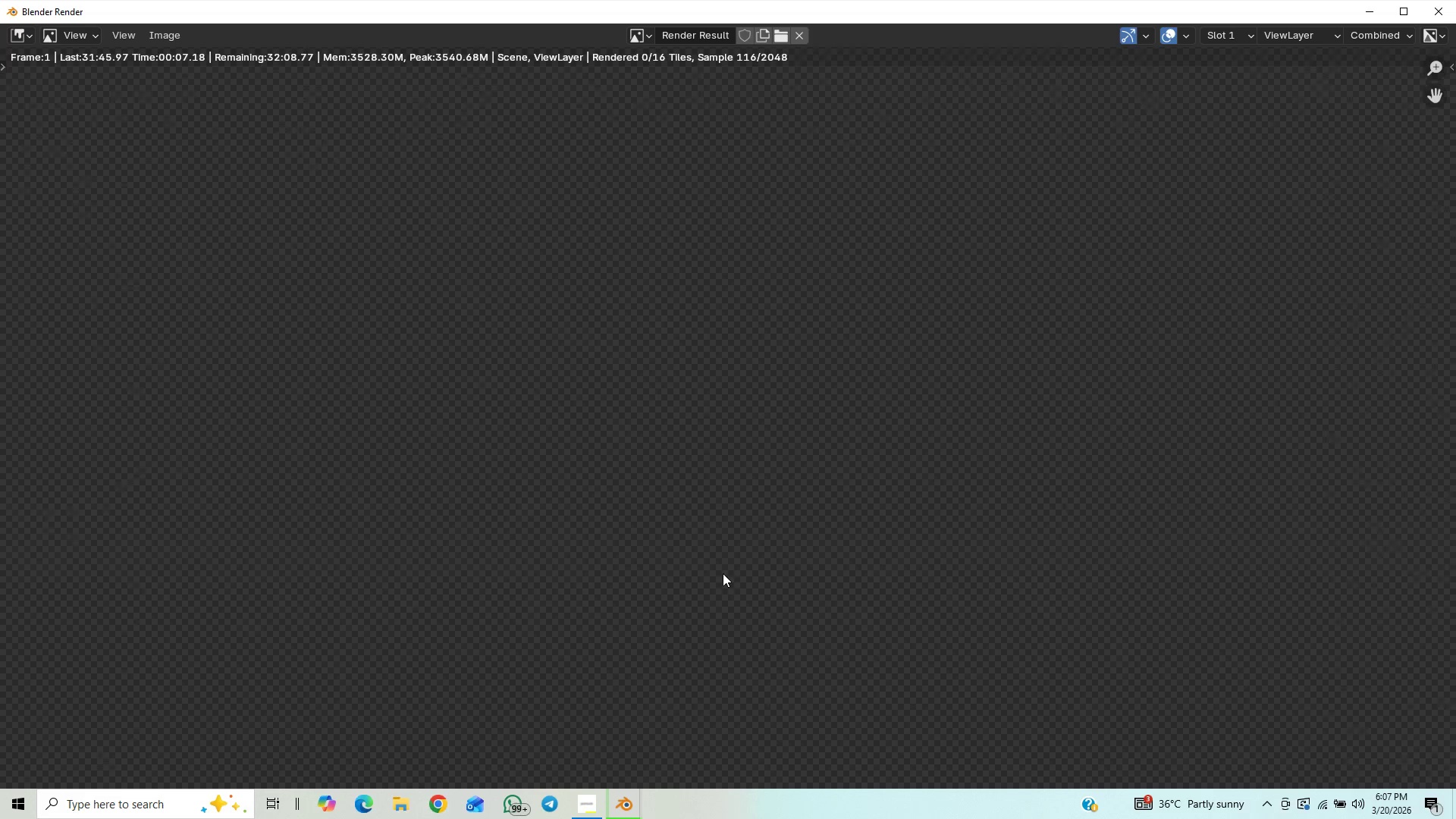 
scroll: coordinate [723, 578], scroll_direction: down, amount: 3.0
 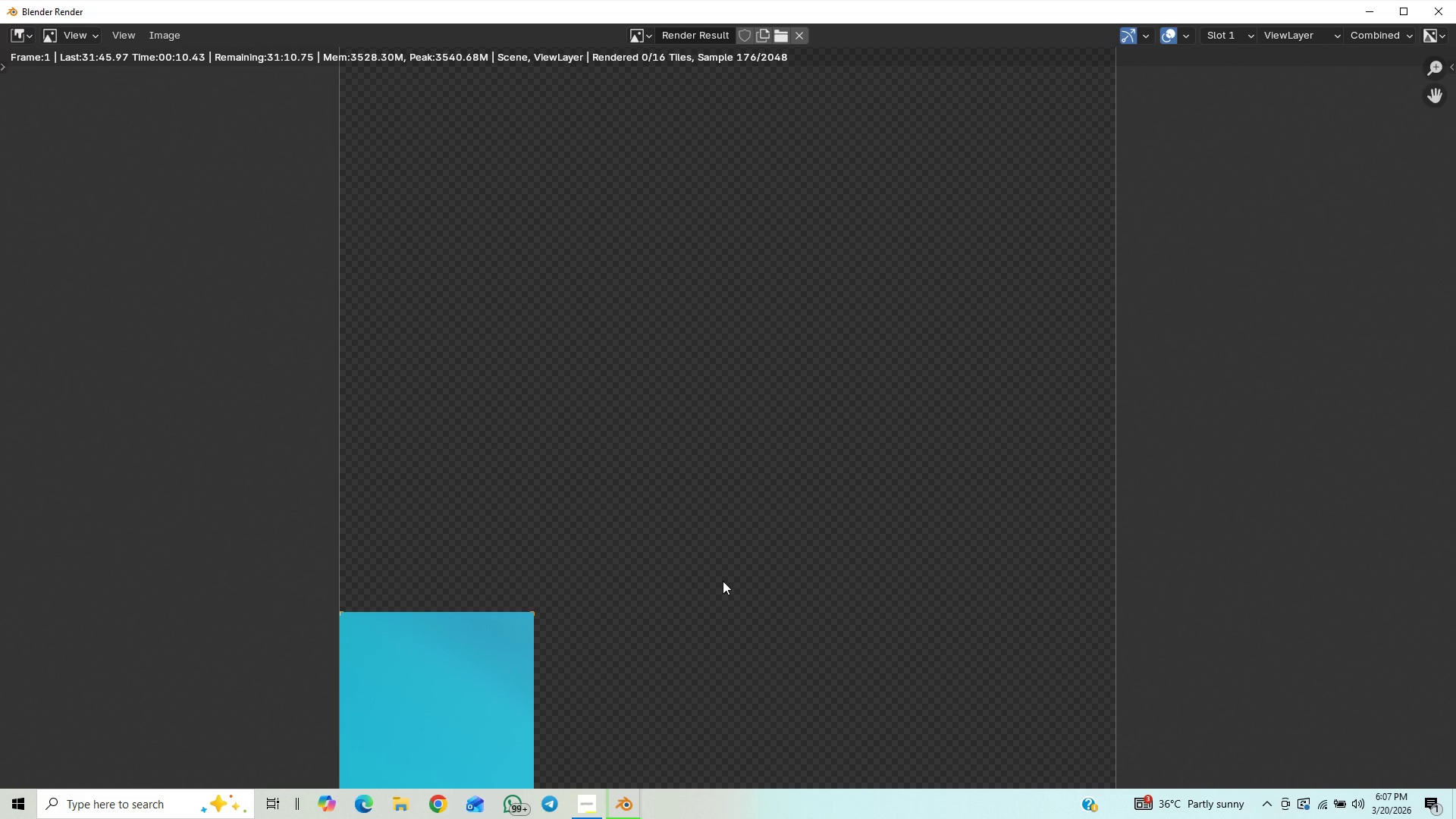 
key(Control+S)
 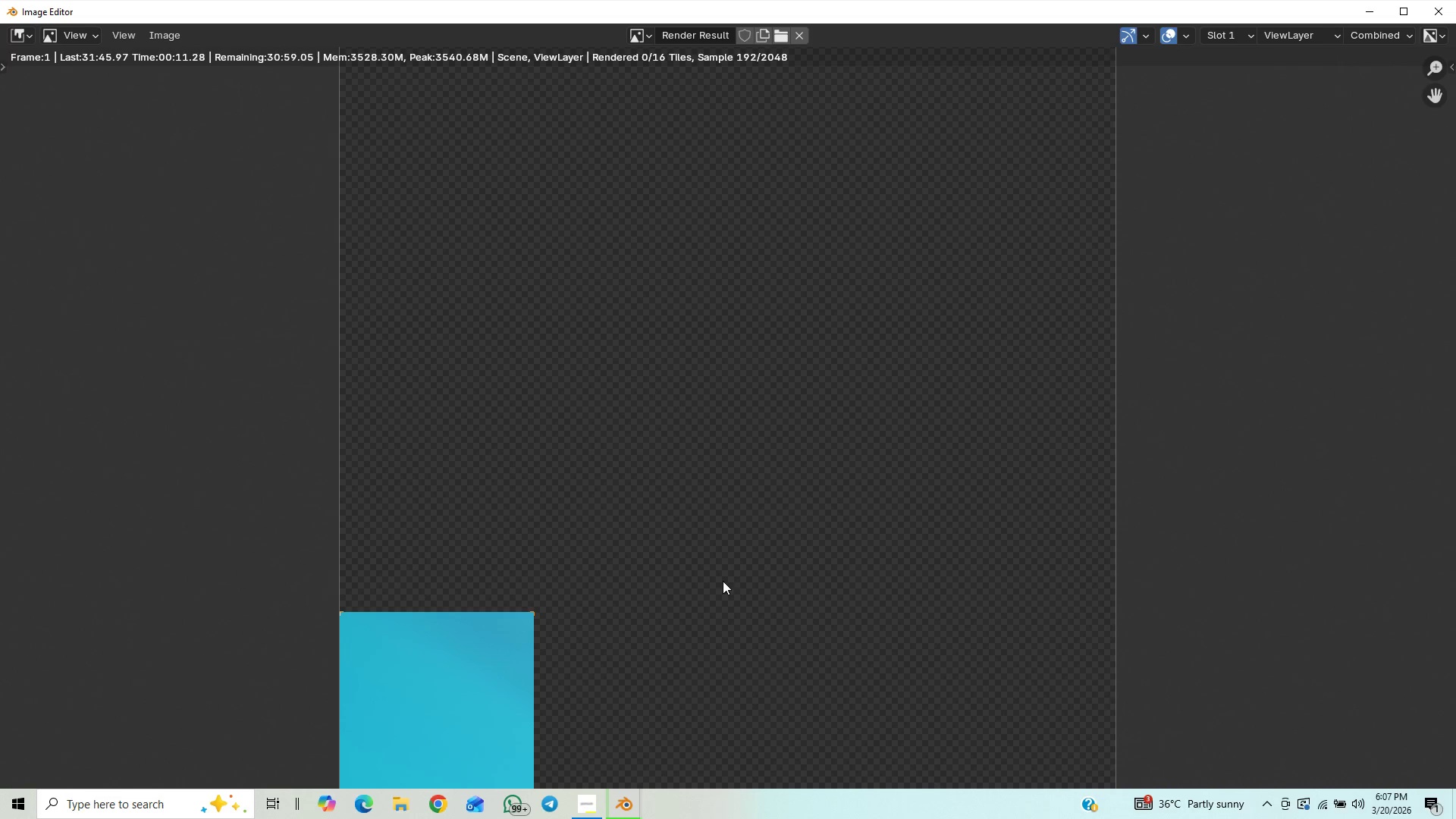 
scroll: coordinate [723, 581], scroll_direction: down, amount: 1.0
 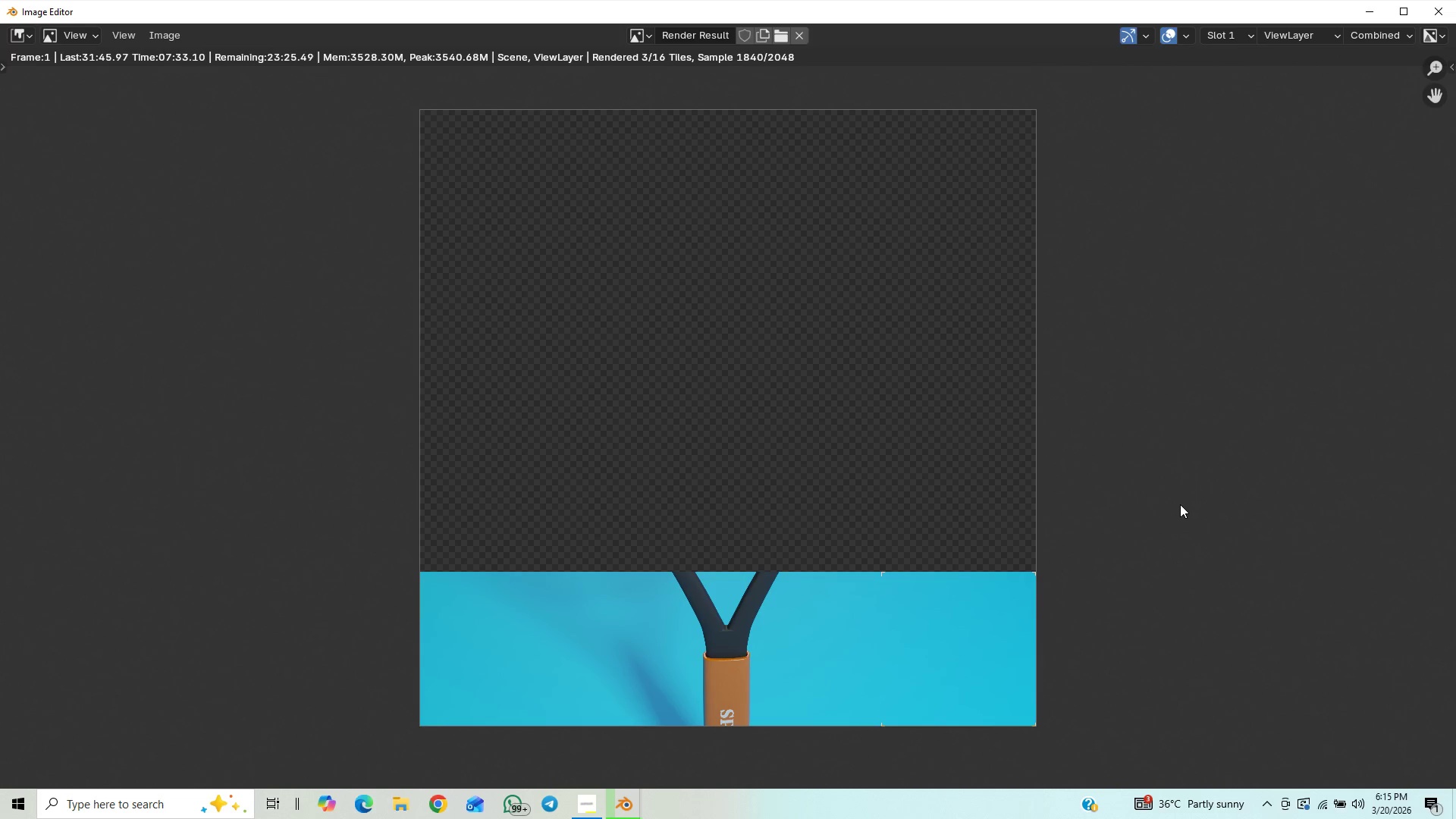 
wait(445.97)
 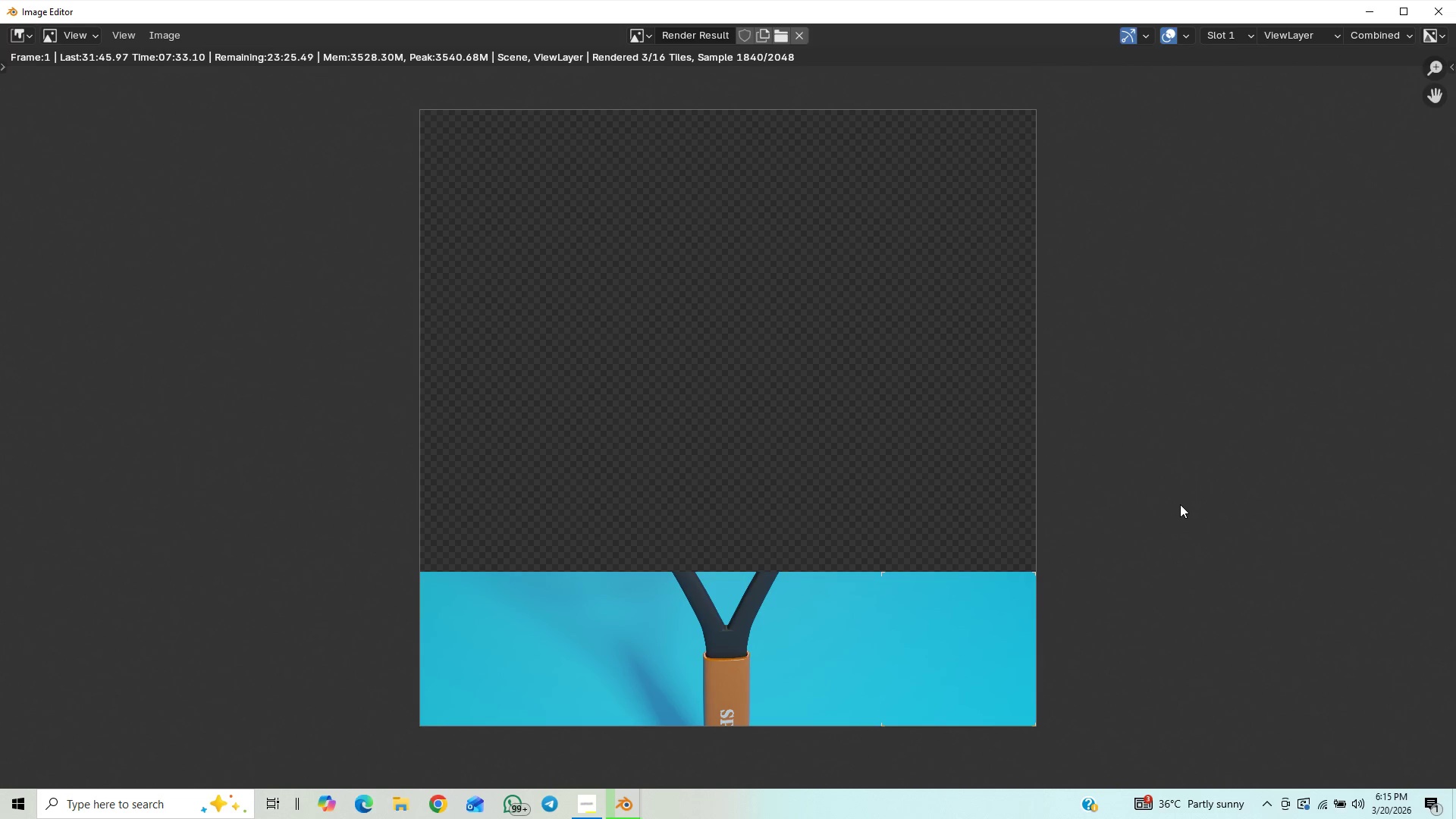 
left_click([1184, 154])
 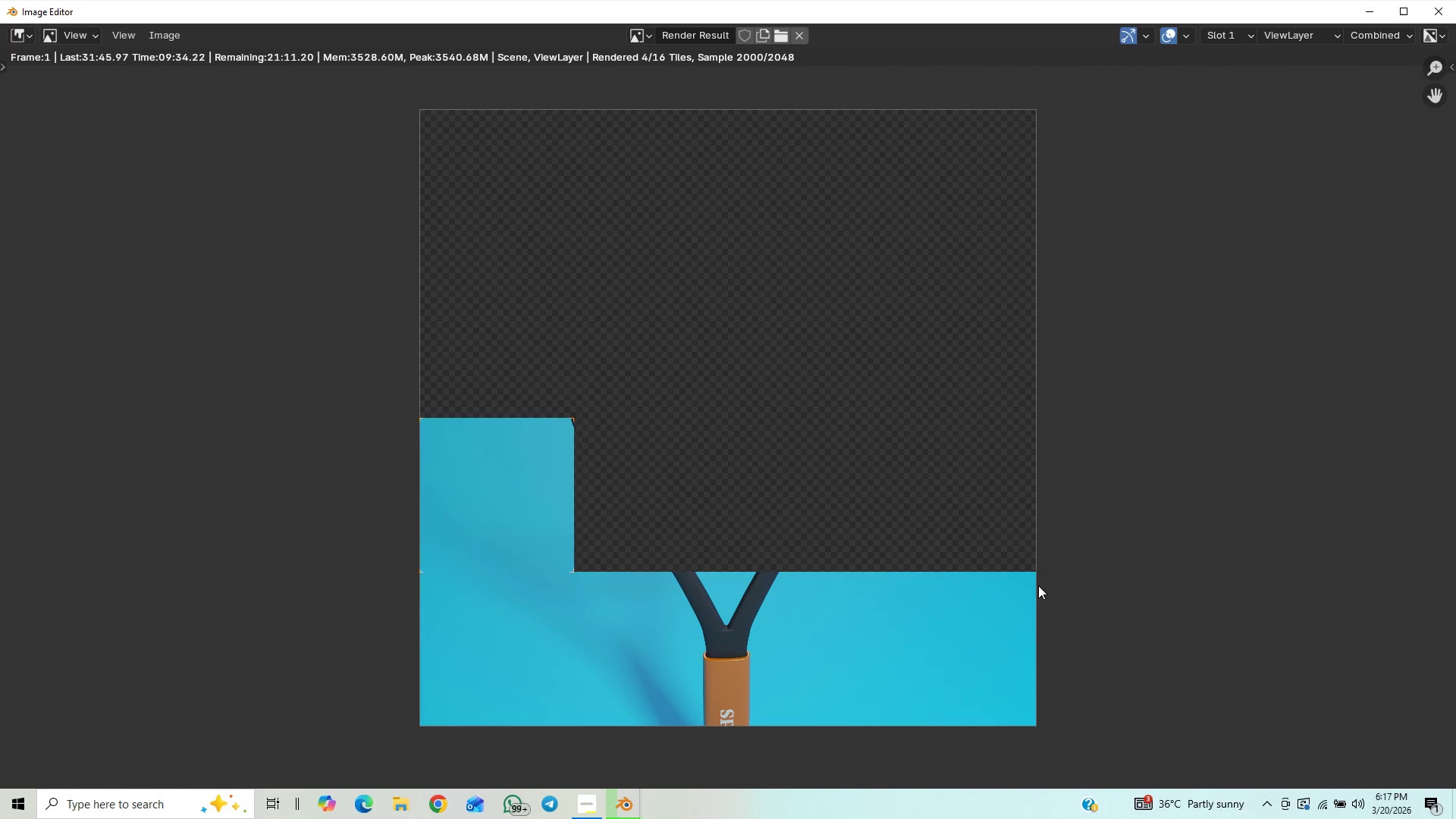 
wait(121.09)
 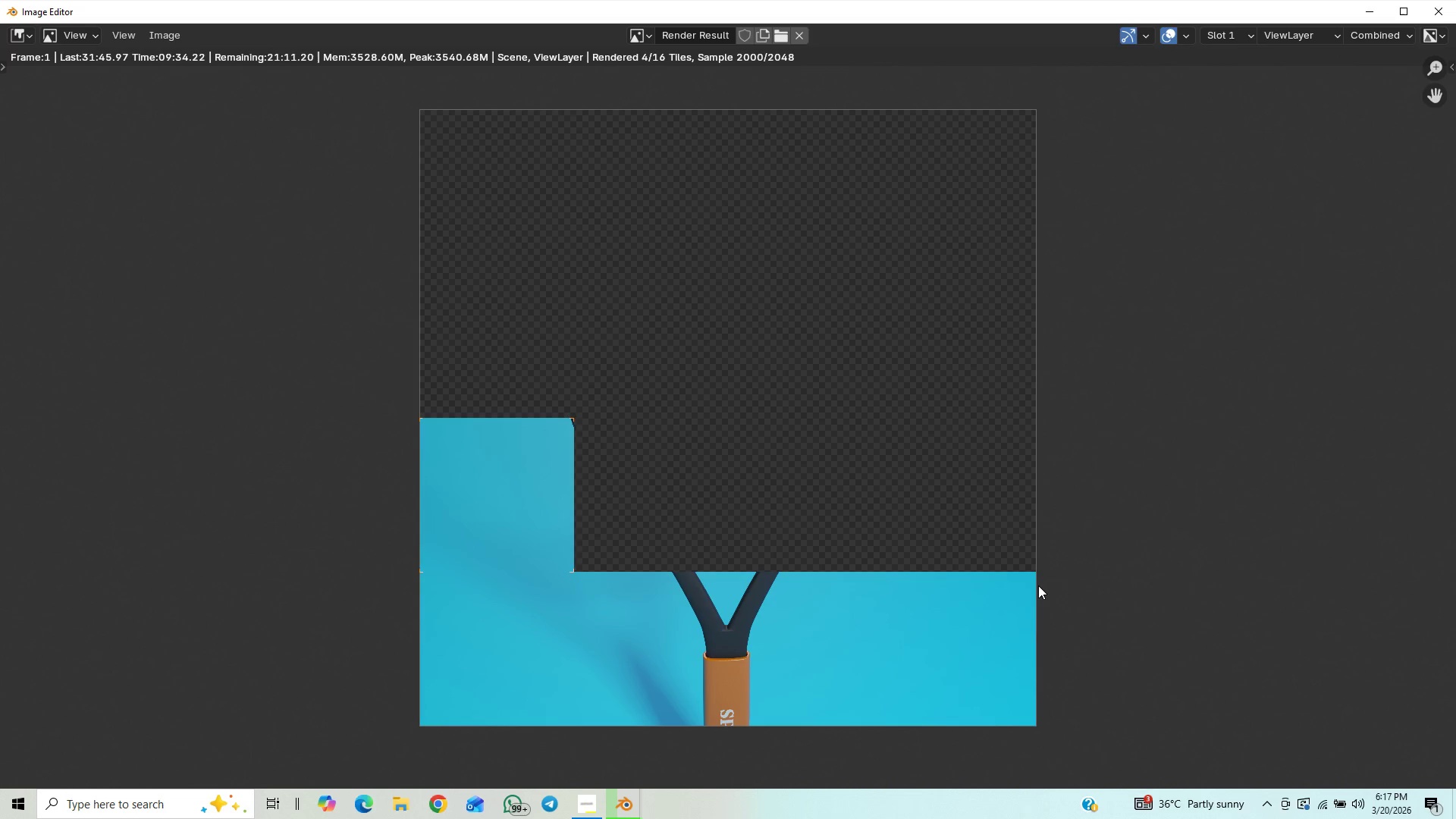 
scroll: coordinate [748, 677], scroll_direction: up, amount: 7.0
 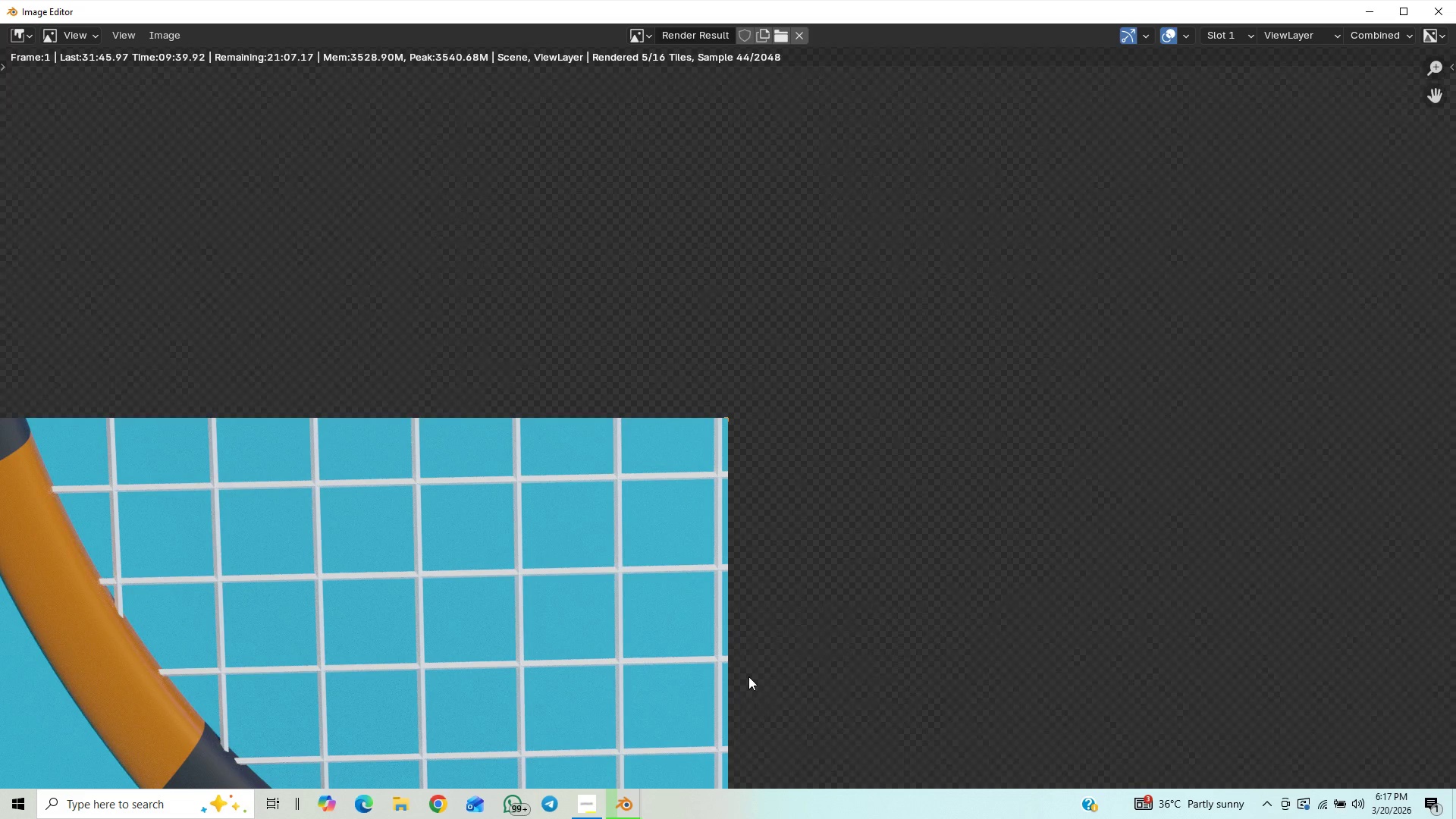 
scroll: coordinate [748, 676], scroll_direction: down, amount: 11.0
 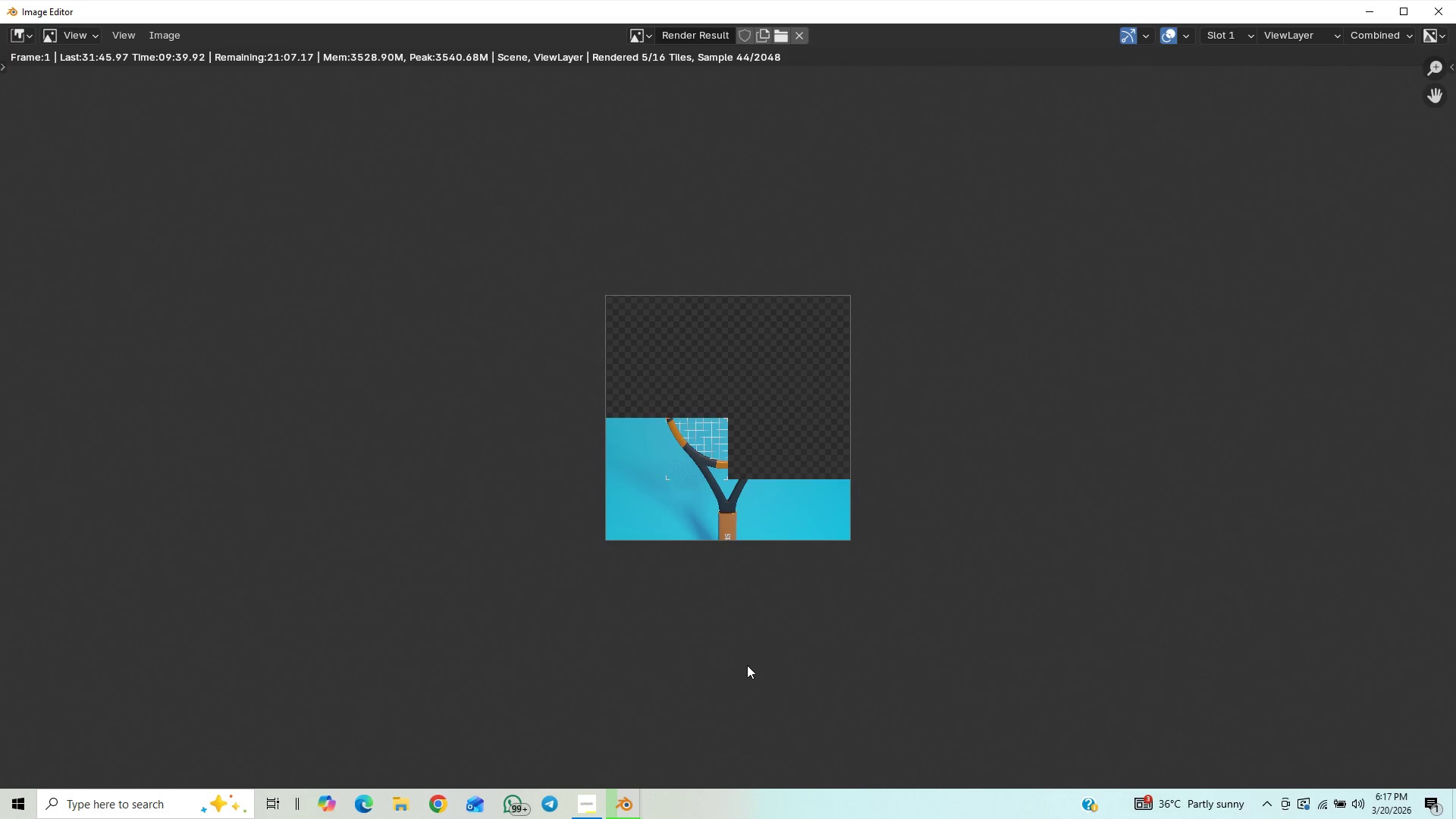 
scroll: coordinate [743, 661], scroll_direction: up, amount: 8.0
 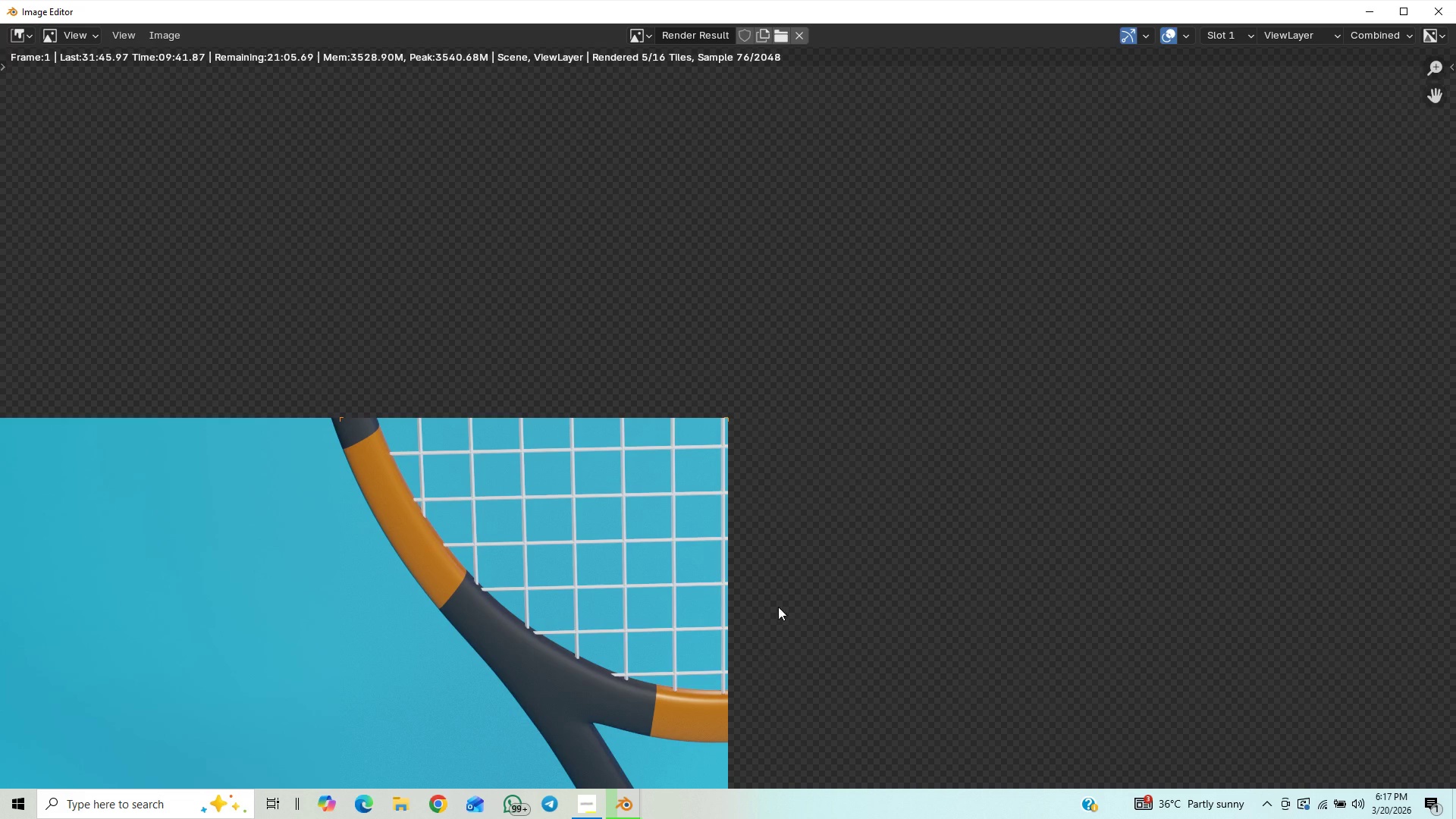 
scroll: coordinate [727, 551], scroll_direction: down, amount: 3.0
 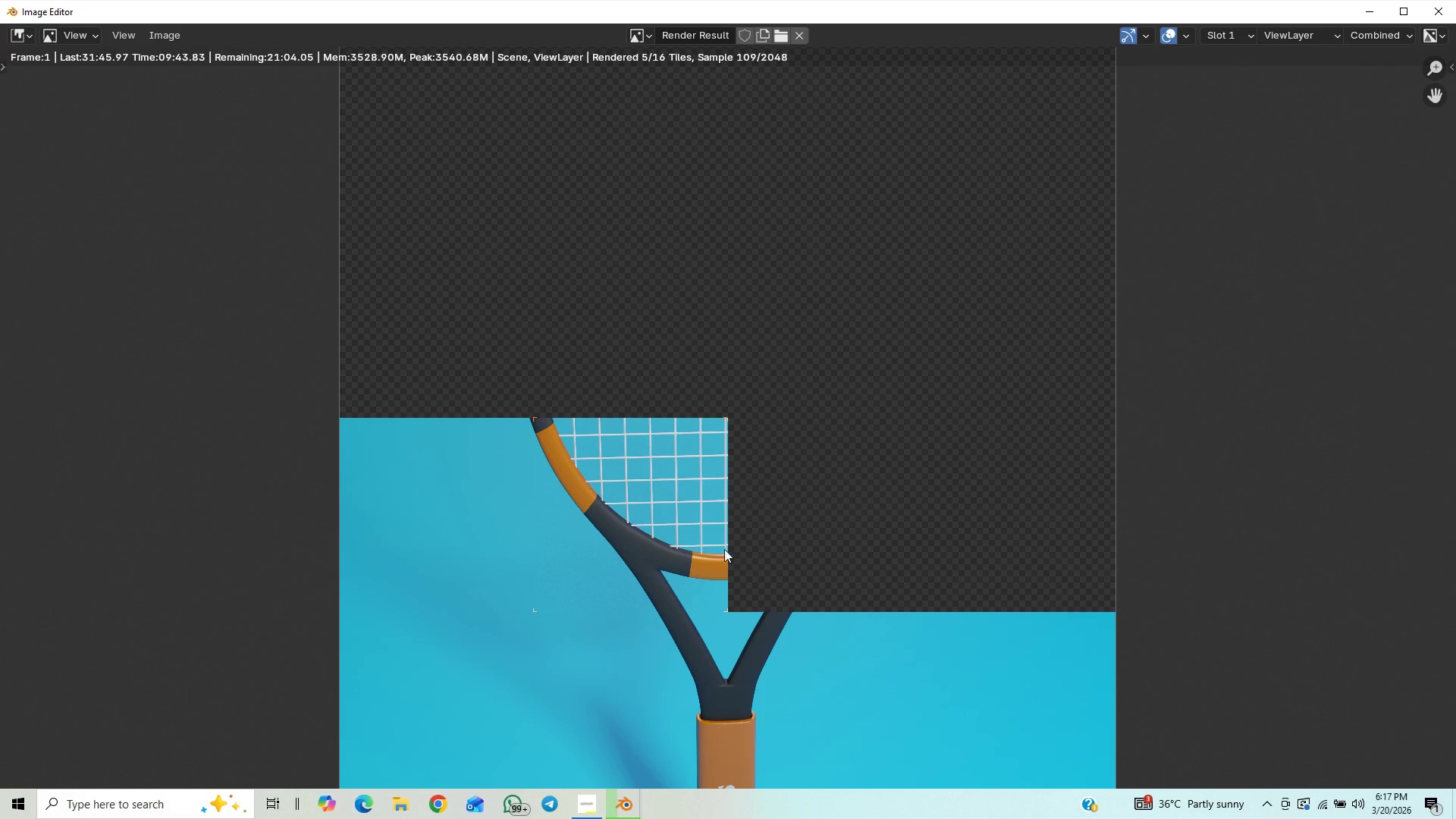 
mouse_move([693, 411])
 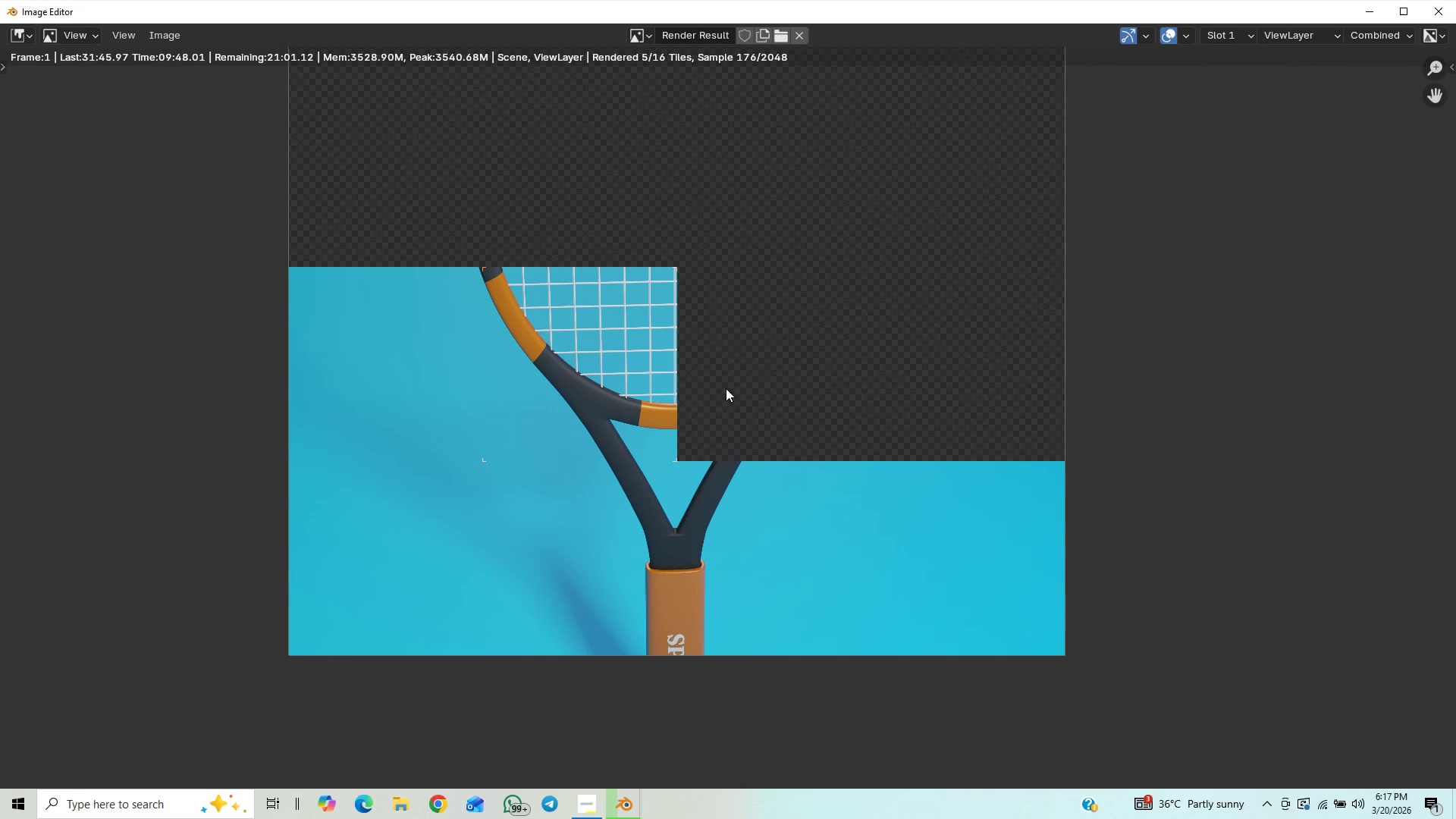 
scroll: coordinate [708, 530], scroll_direction: up, amount: 5.0
 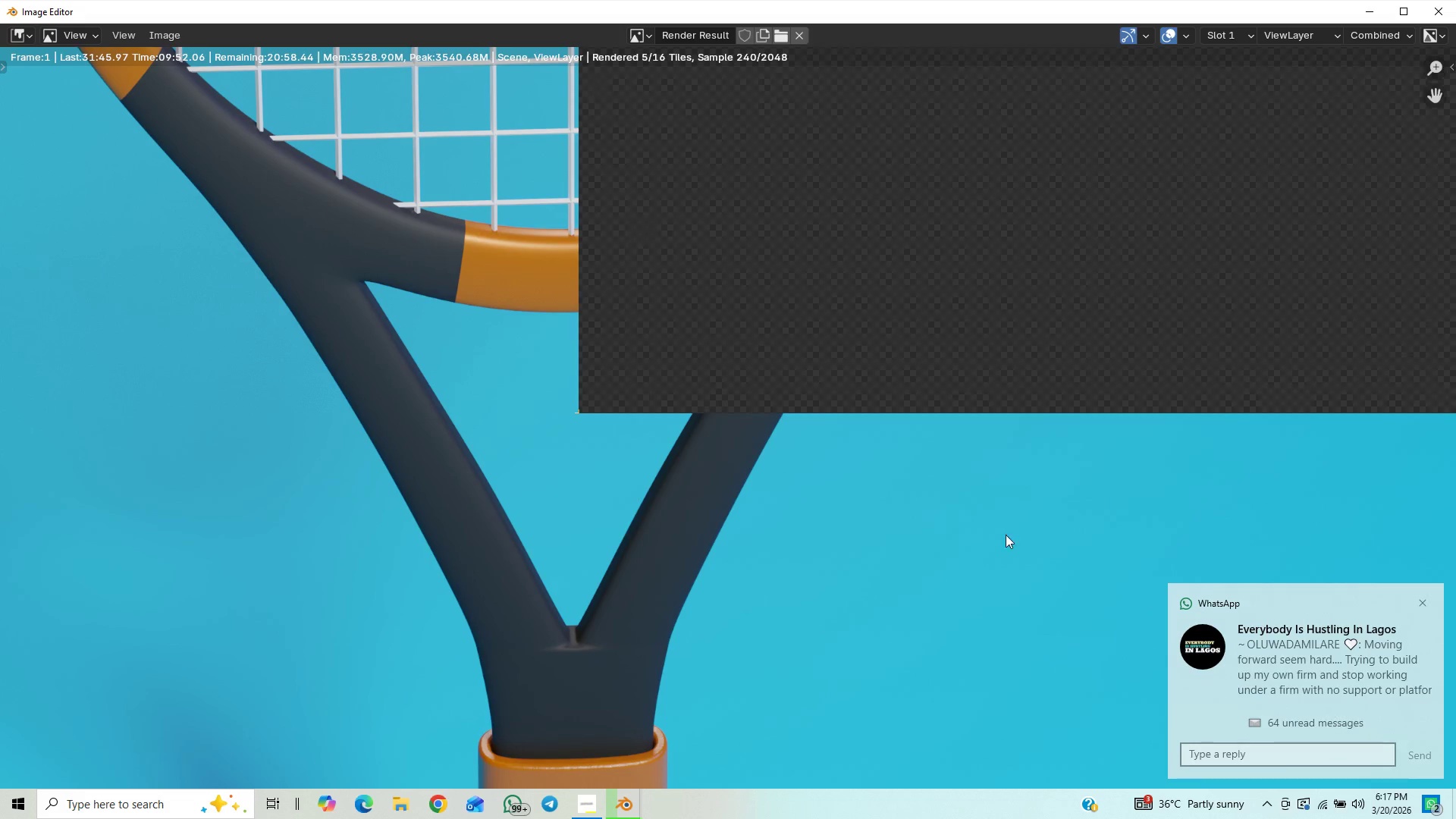 
left_click([1420, 601])
 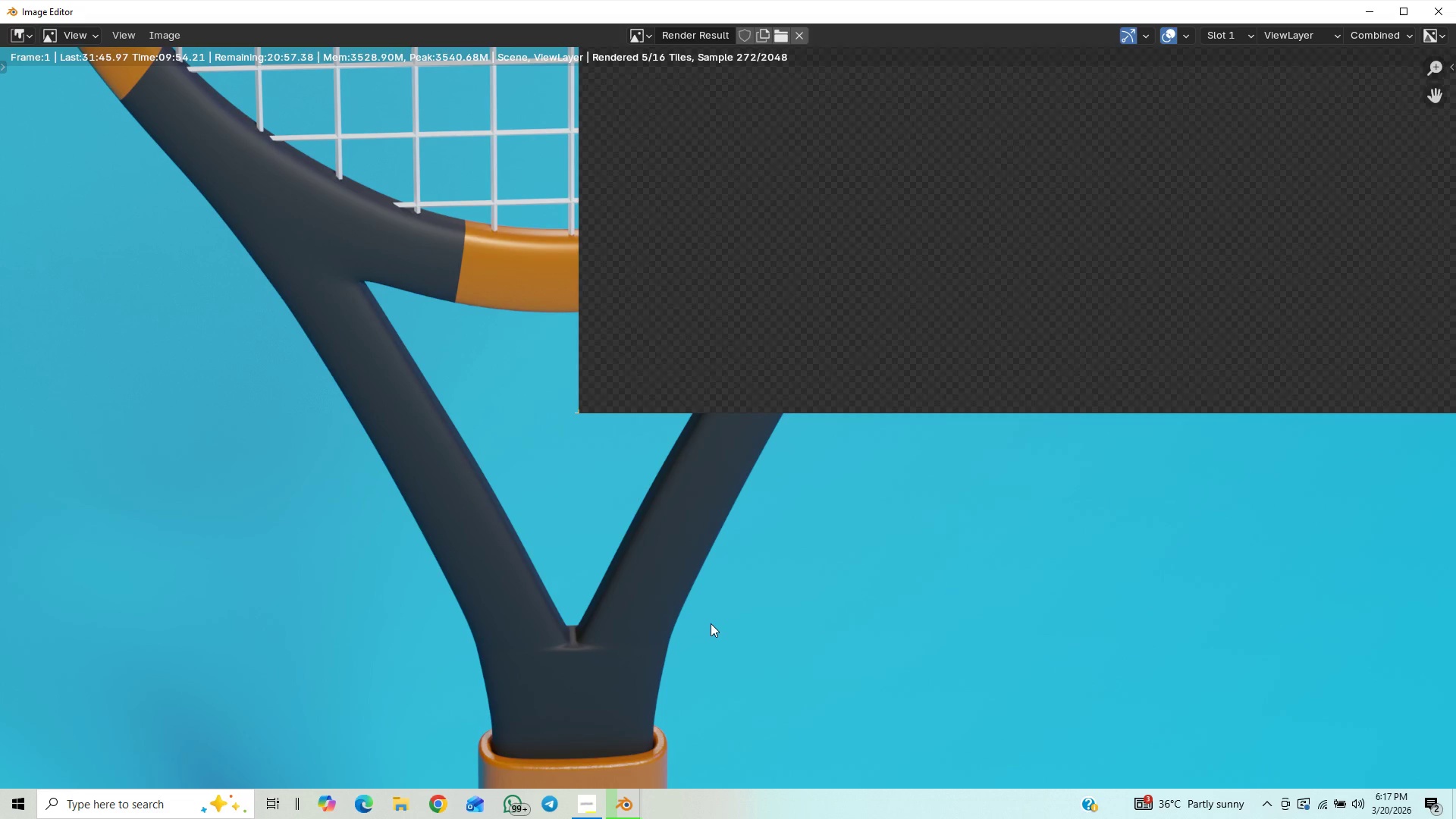 
scroll: coordinate [708, 487], scroll_direction: down, amount: 4.0
 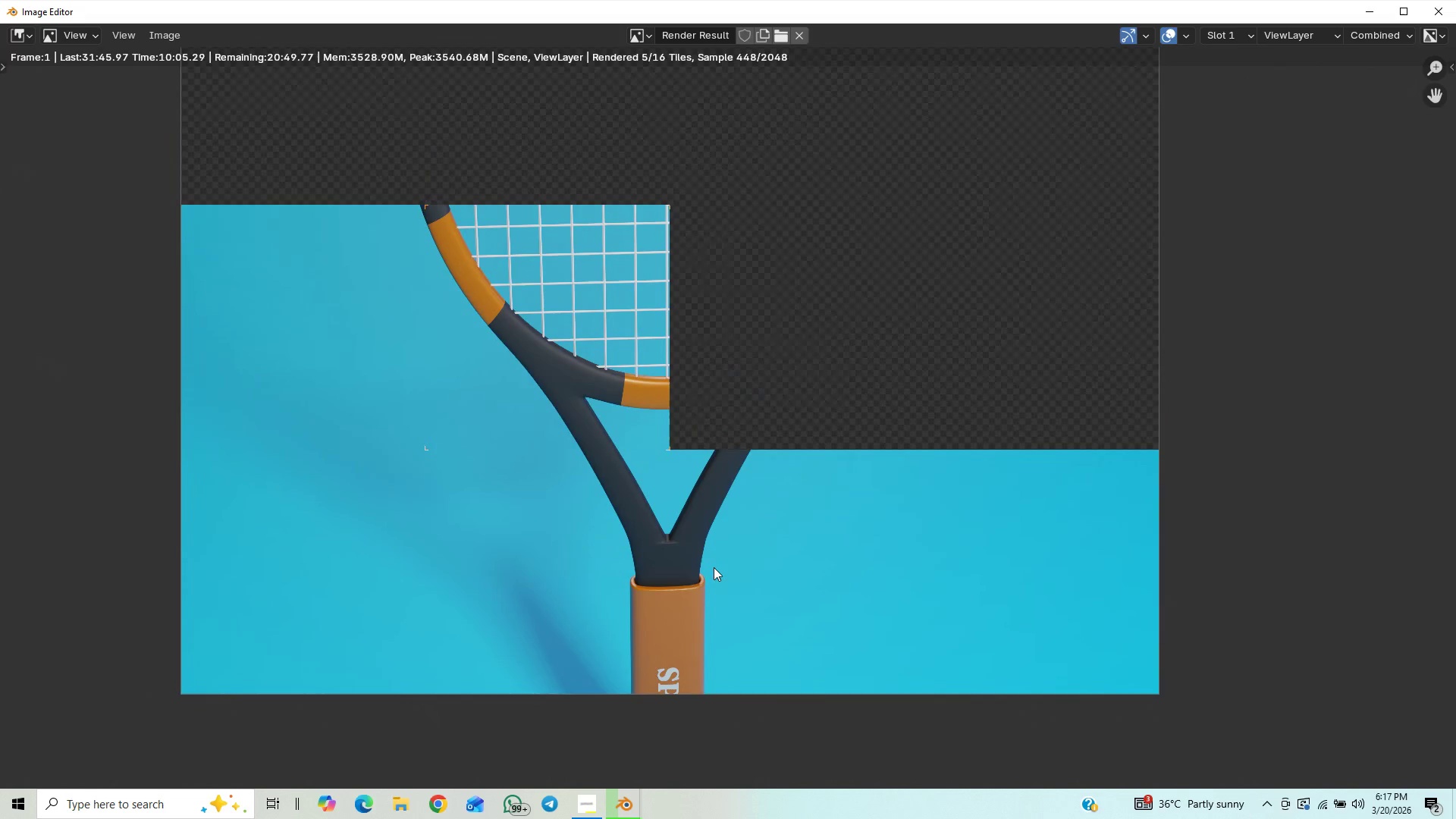 
scroll: coordinate [714, 567], scroll_direction: up, amount: 3.0
 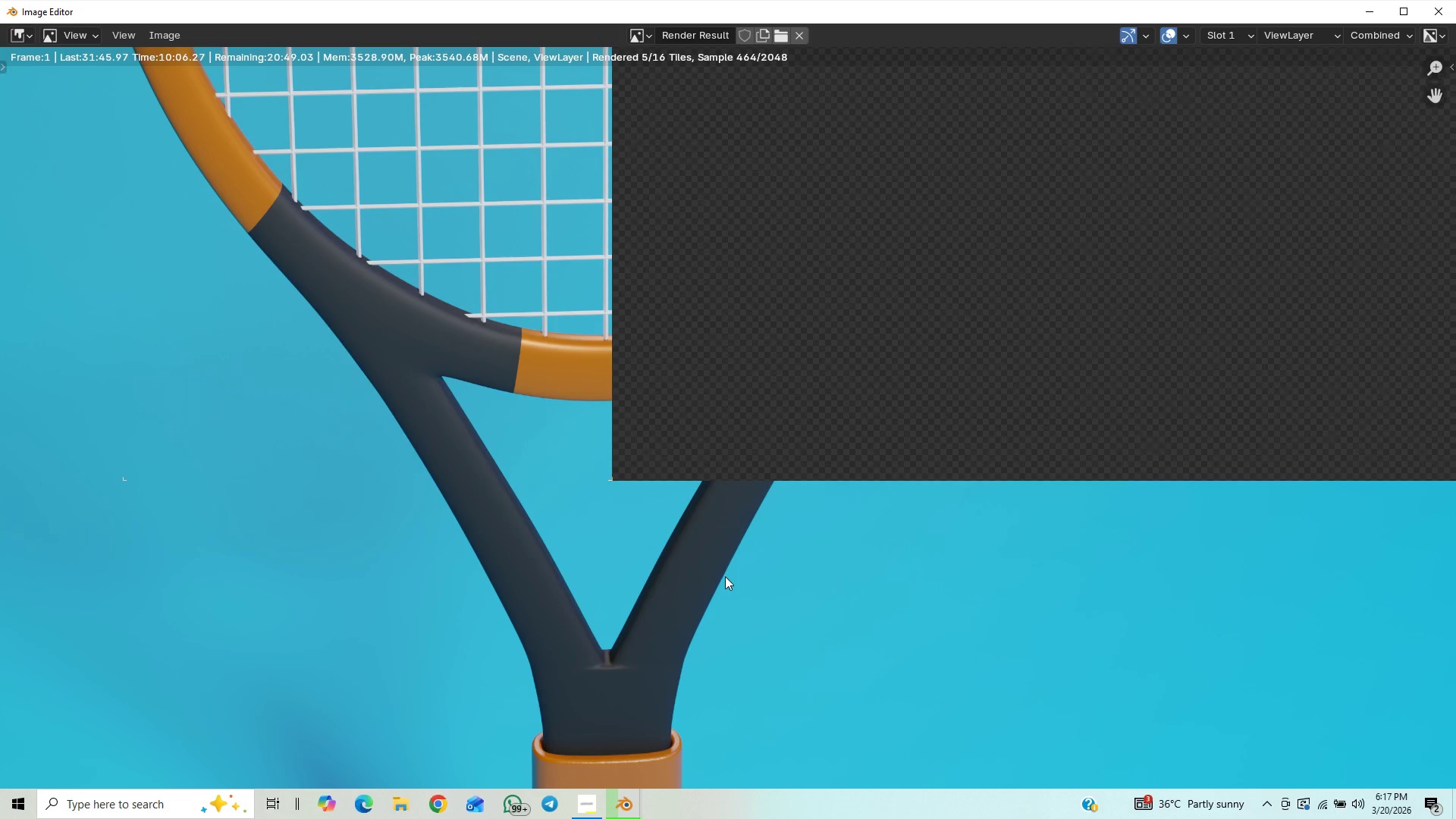 
scroll: coordinate [731, 510], scroll_direction: down, amount: 6.0
 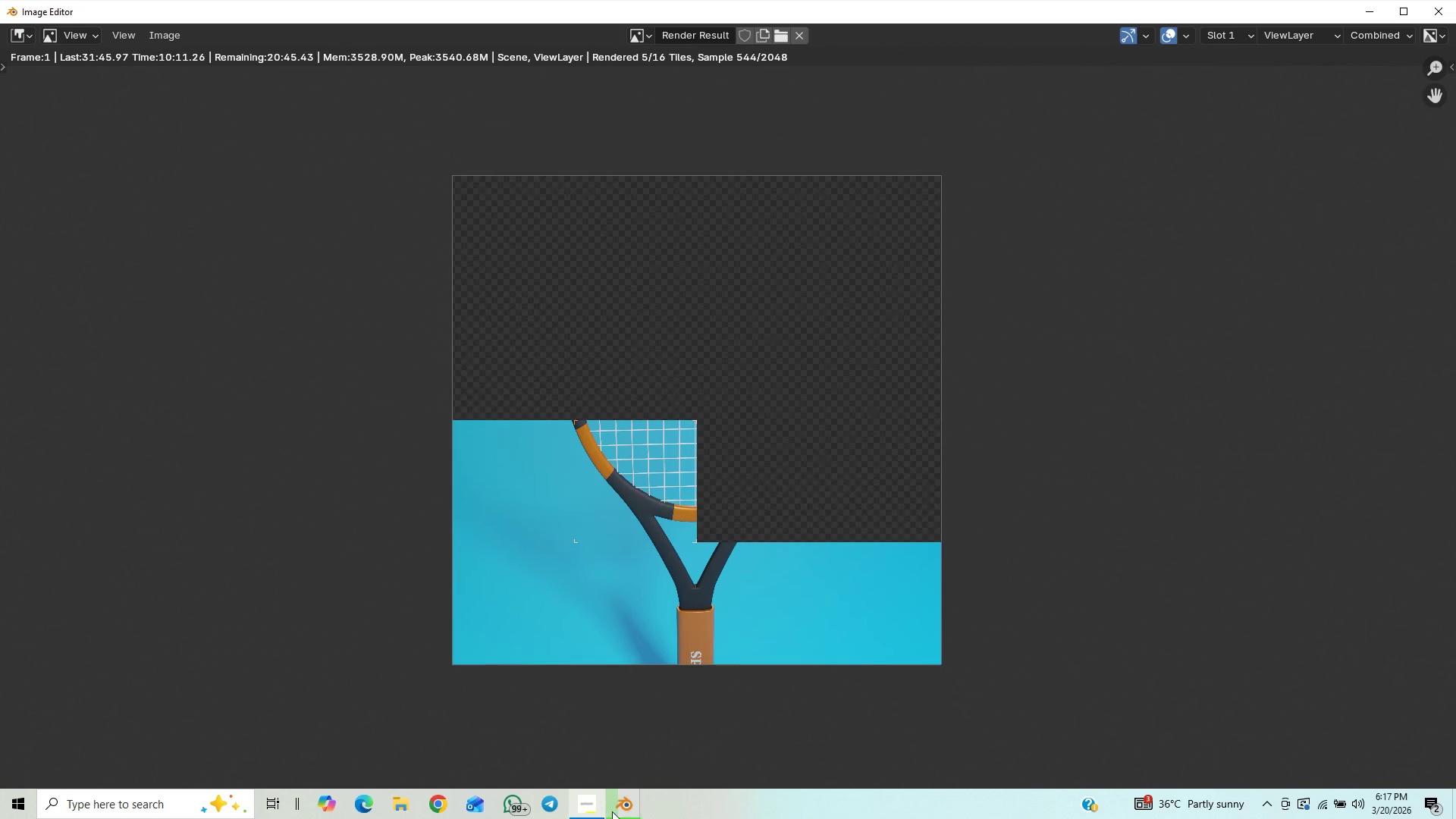 
left_click([591, 801])